 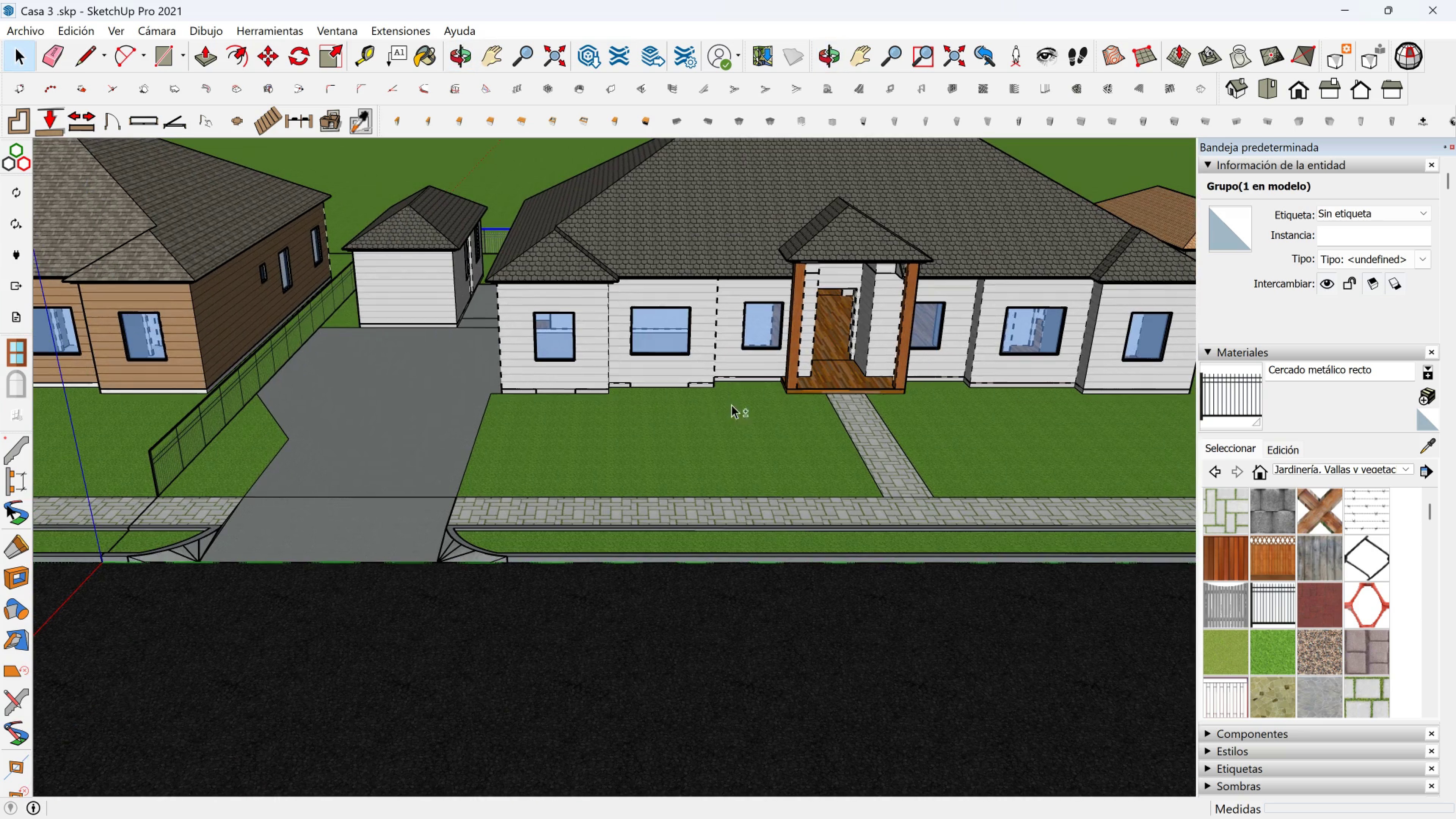 
scroll: coordinate [765, 452], scroll_direction: down, amount: 2.0
 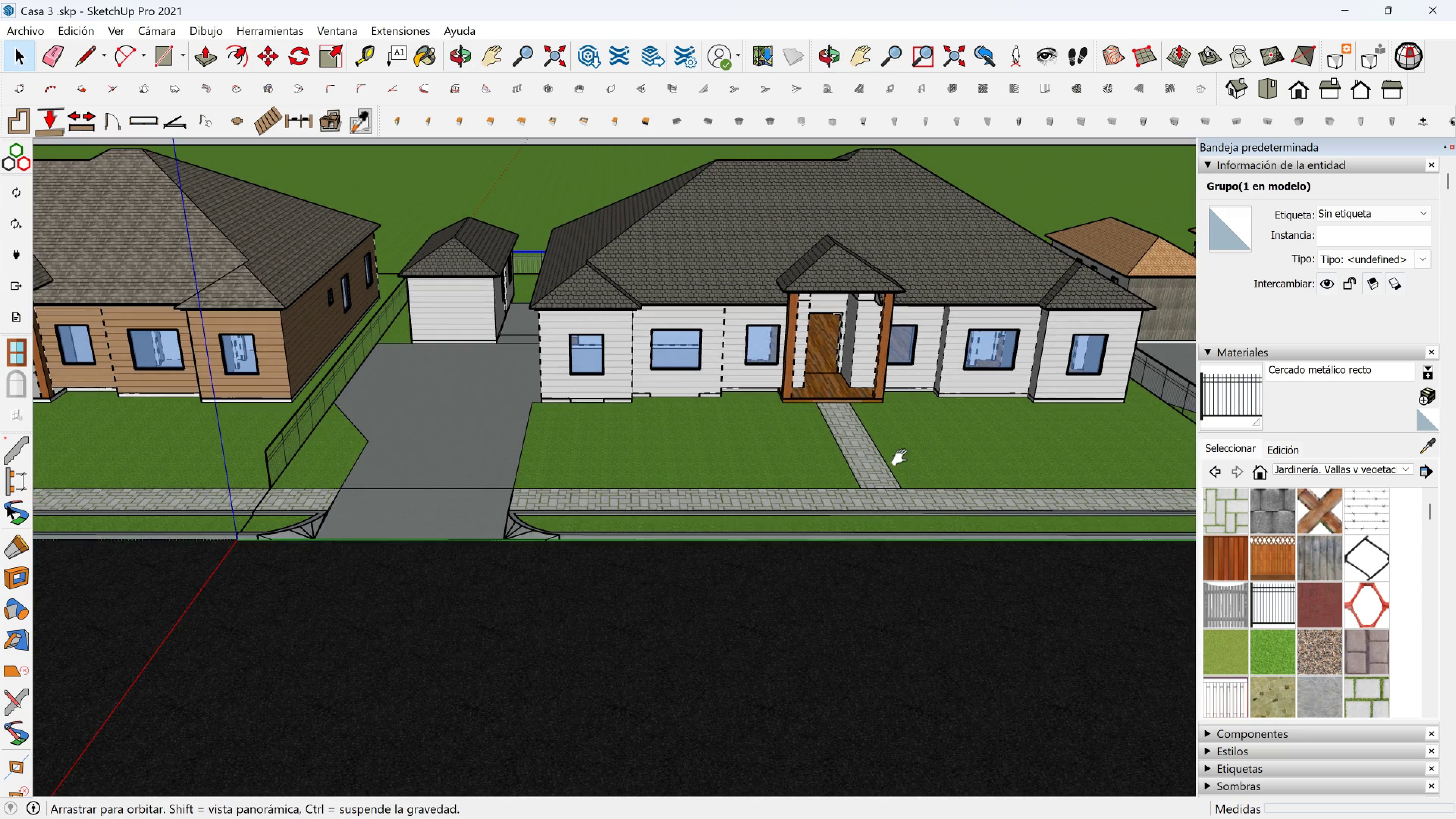 
key(Shift+ShiftLeft)
 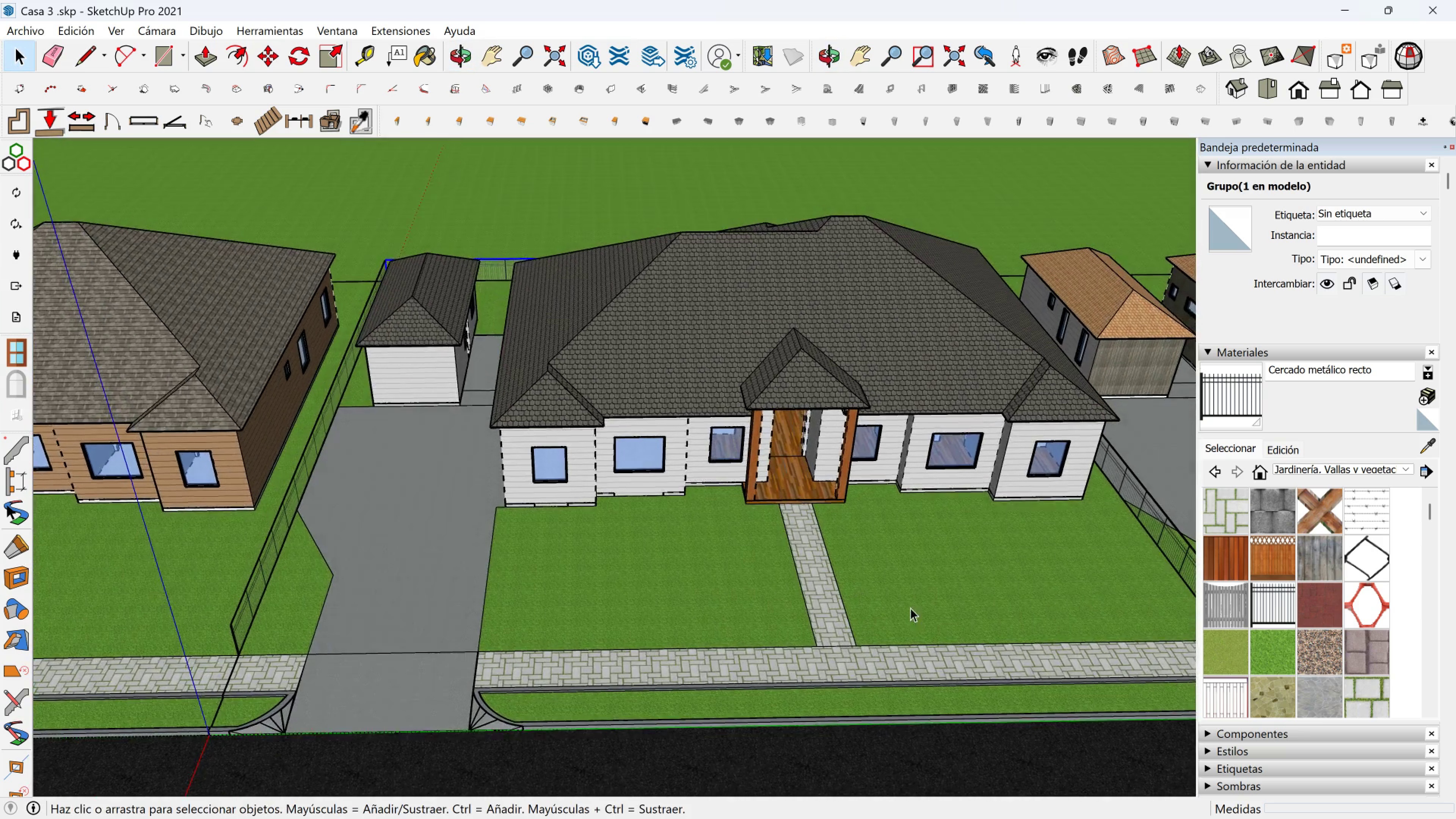 
scroll: coordinate [970, 578], scroll_direction: up, amount: 7.0
 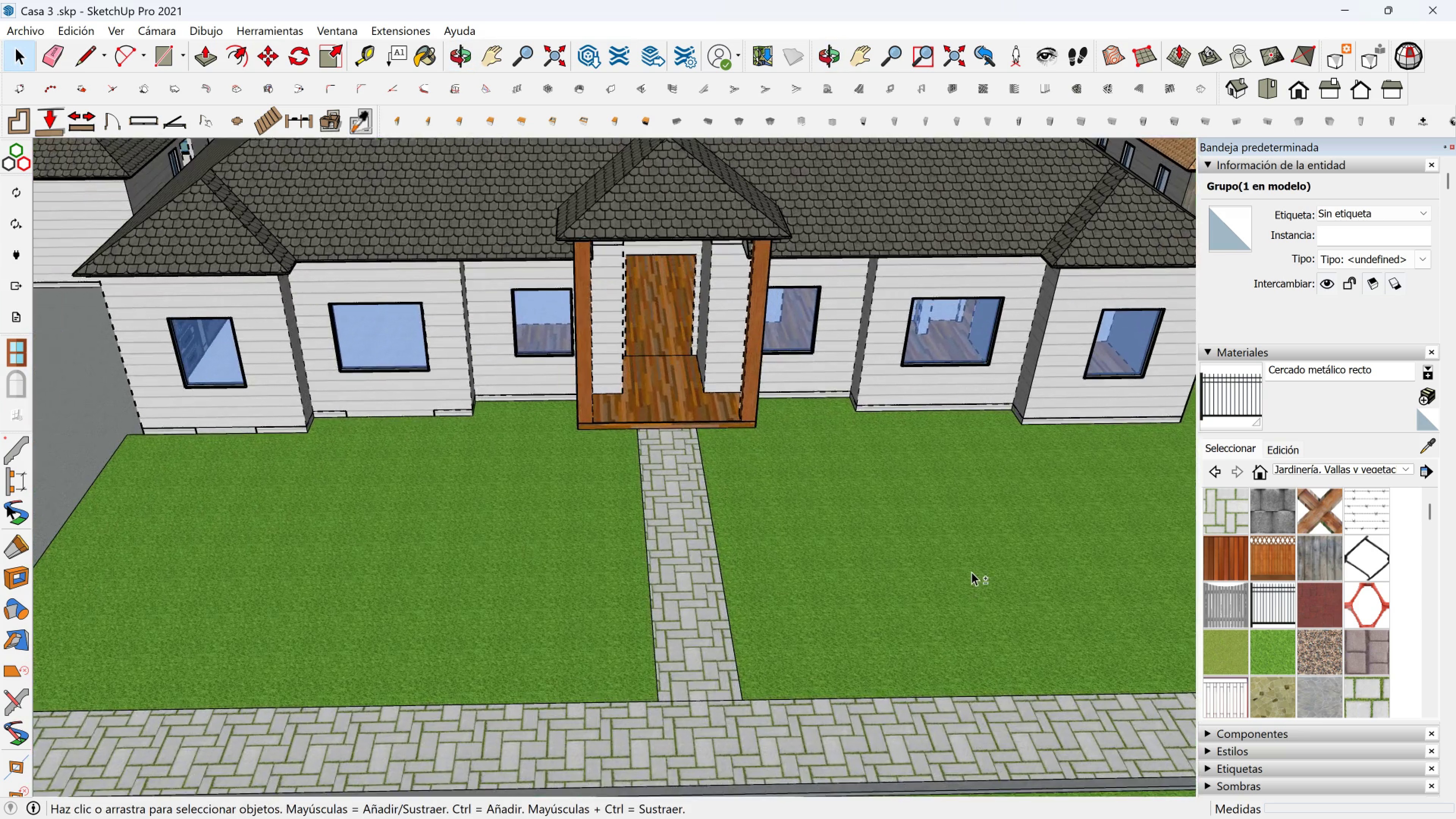 
key(Shift+ShiftLeft)
 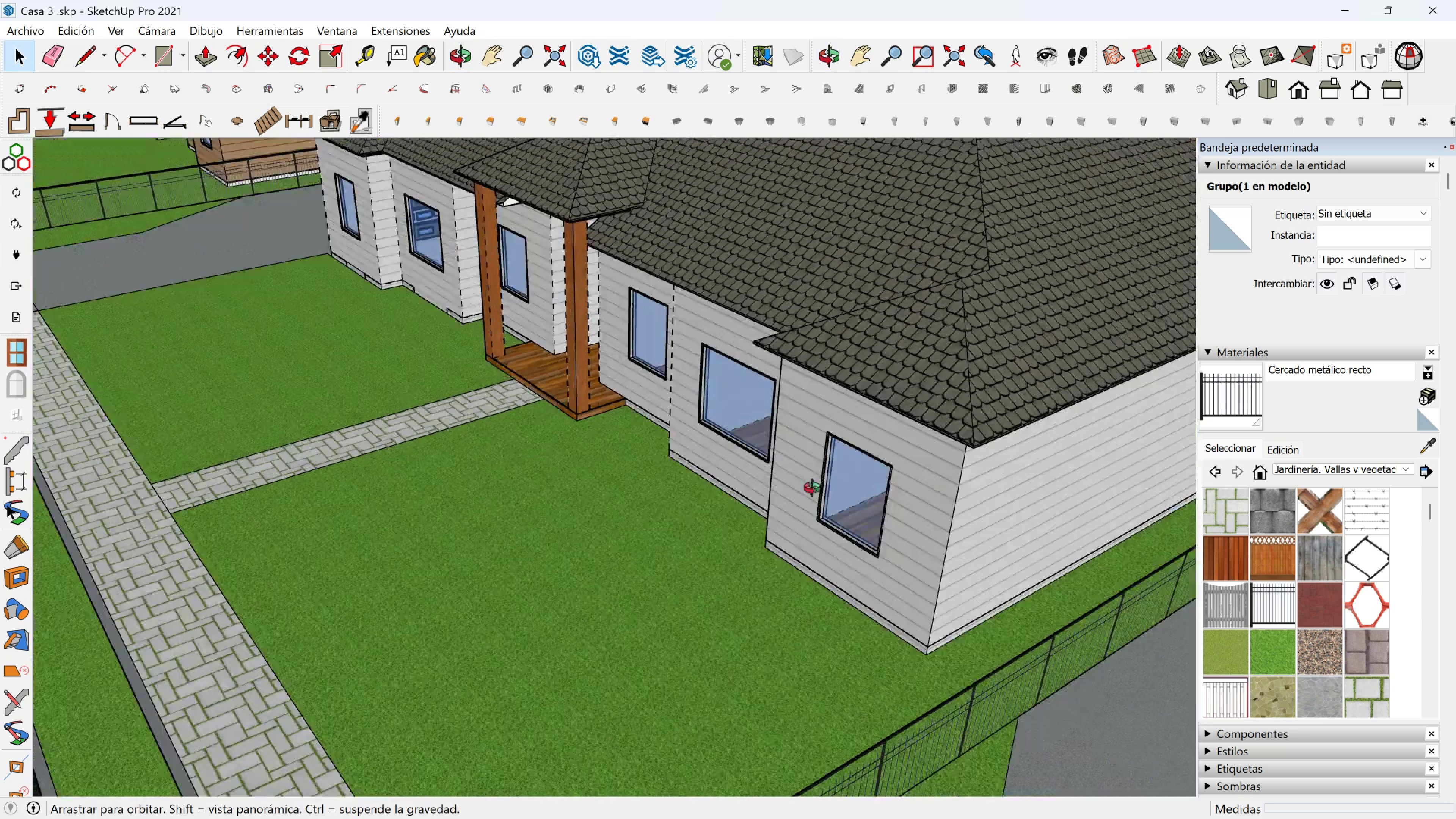 
scroll: coordinate [923, 458], scroll_direction: down, amount: 4.0